 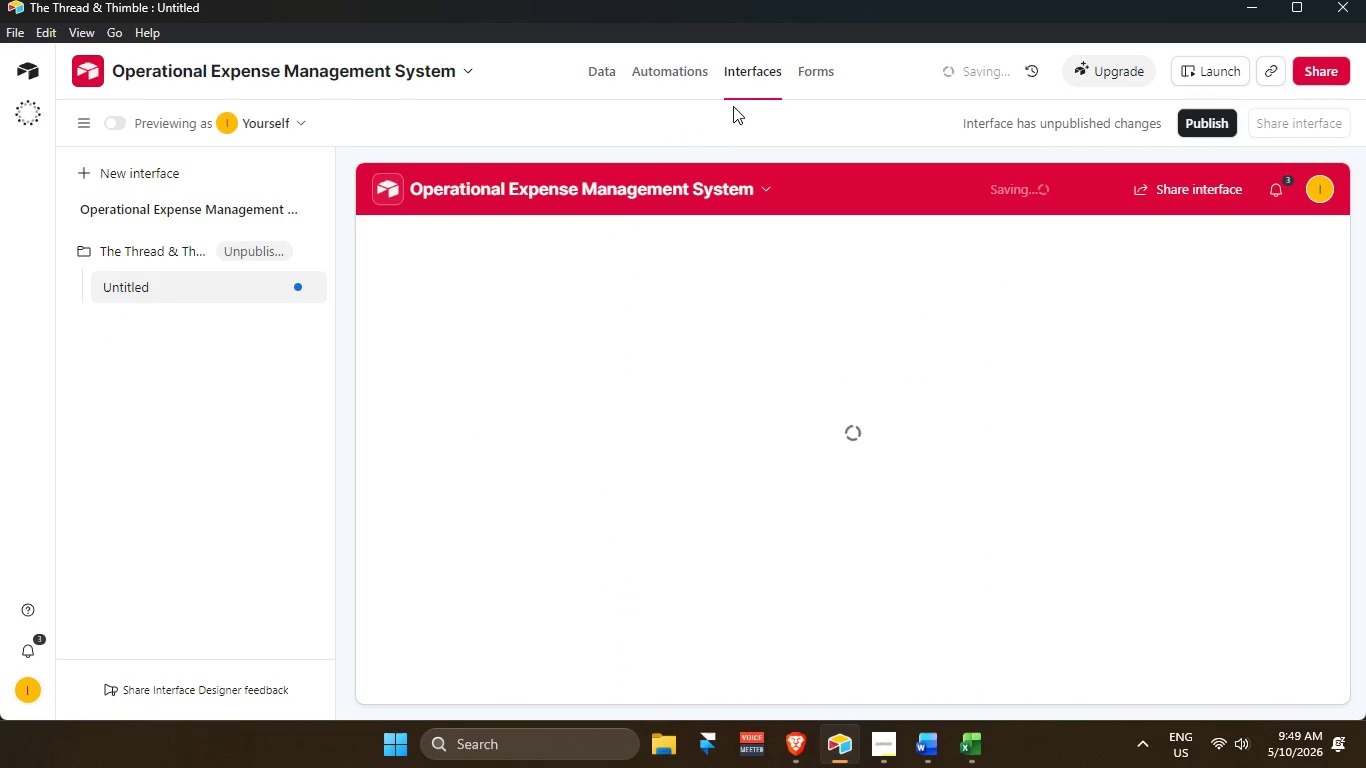 
scroll: coordinate [1010, 455], scroll_direction: down, amount: 3.0
 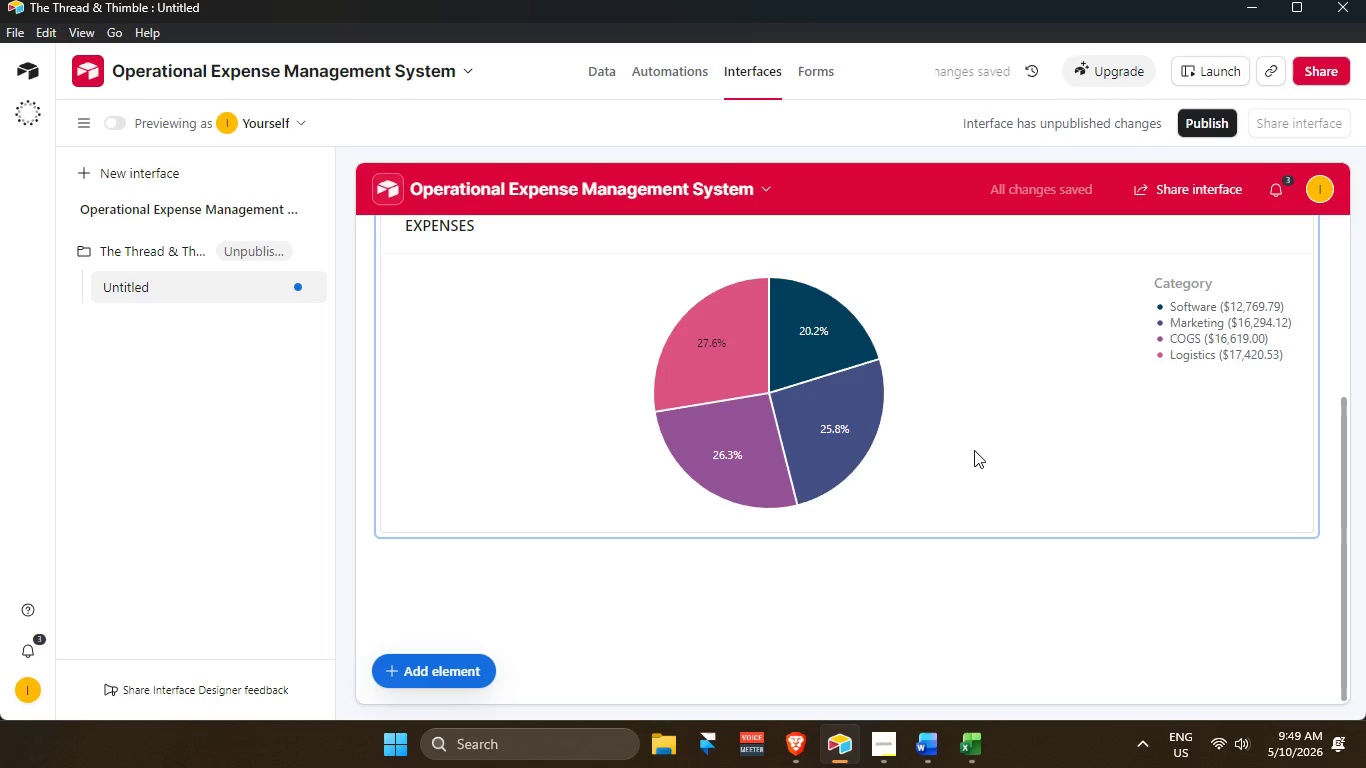 
left_click([941, 426])
 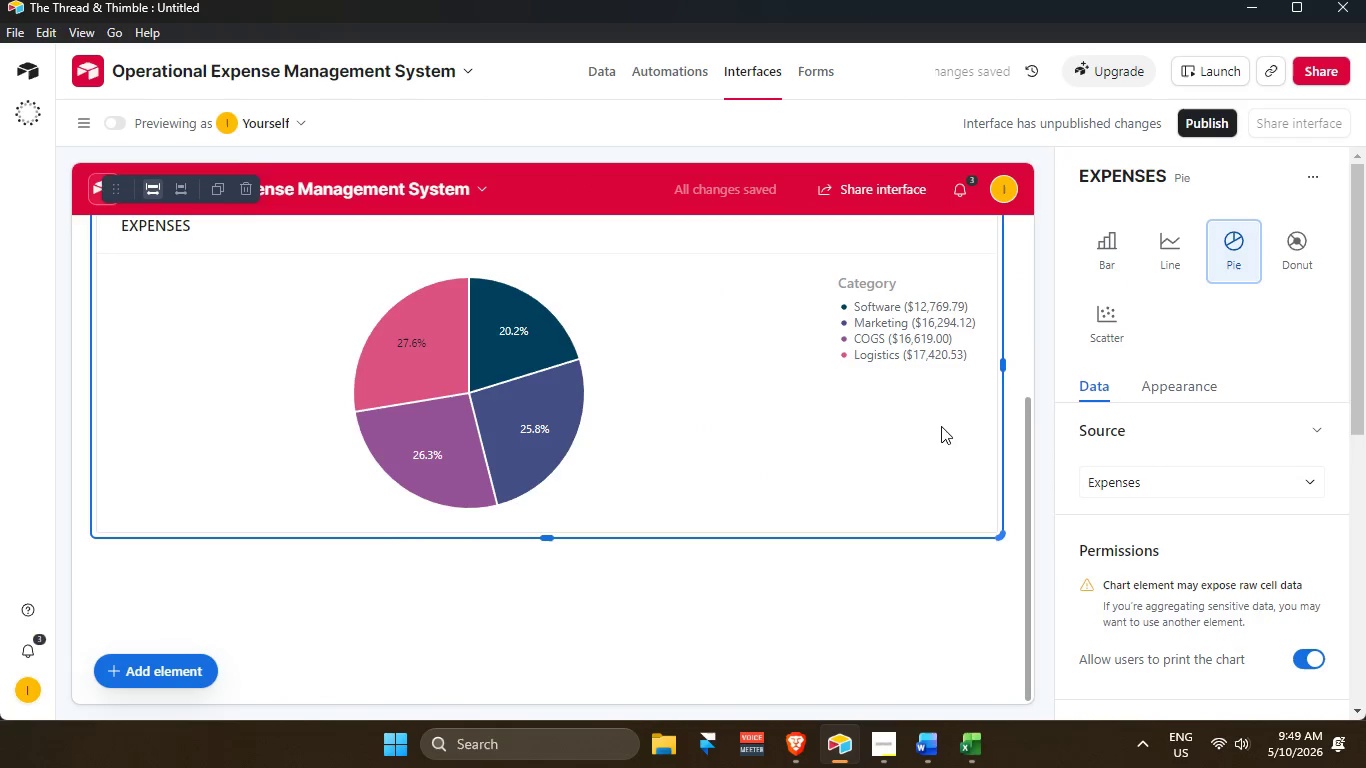 
scroll: coordinate [788, 434], scroll_direction: up, amount: 2.0
 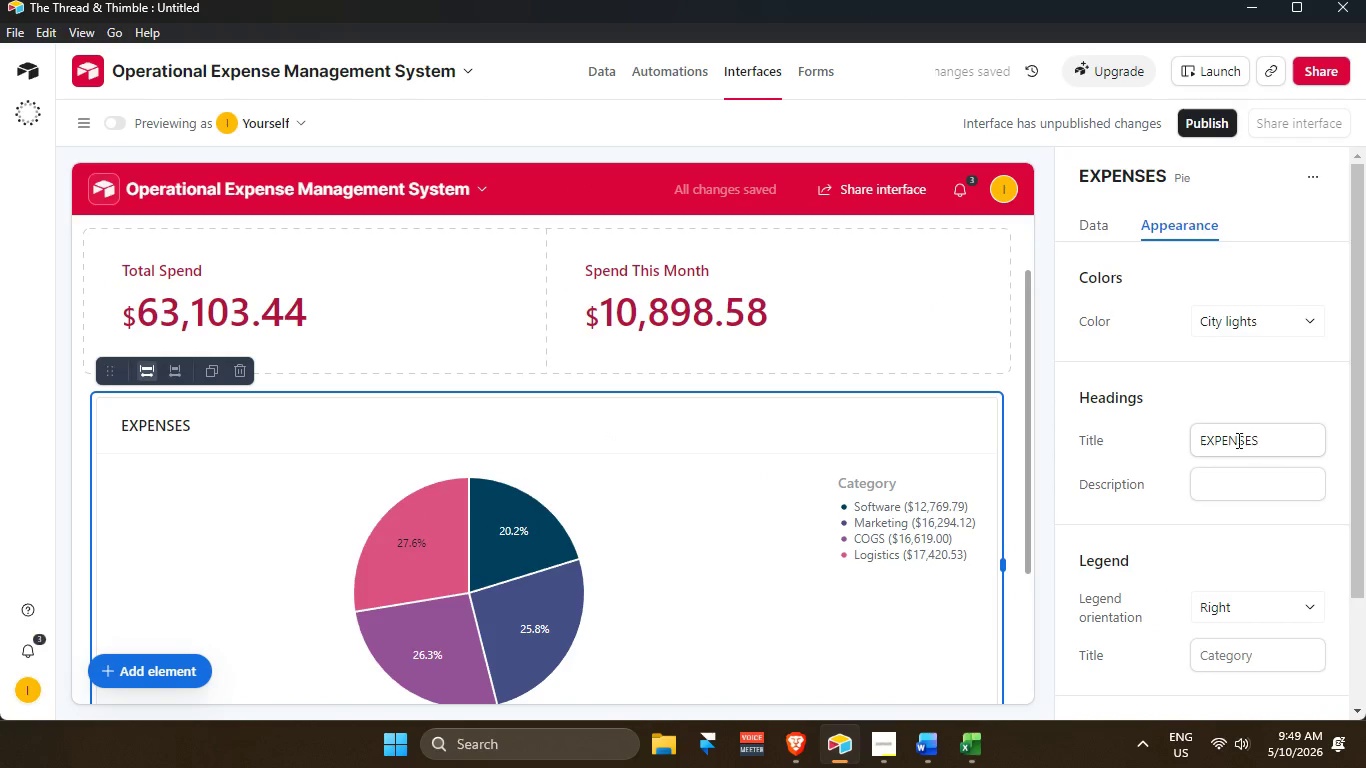 
left_click([1200, 438])
 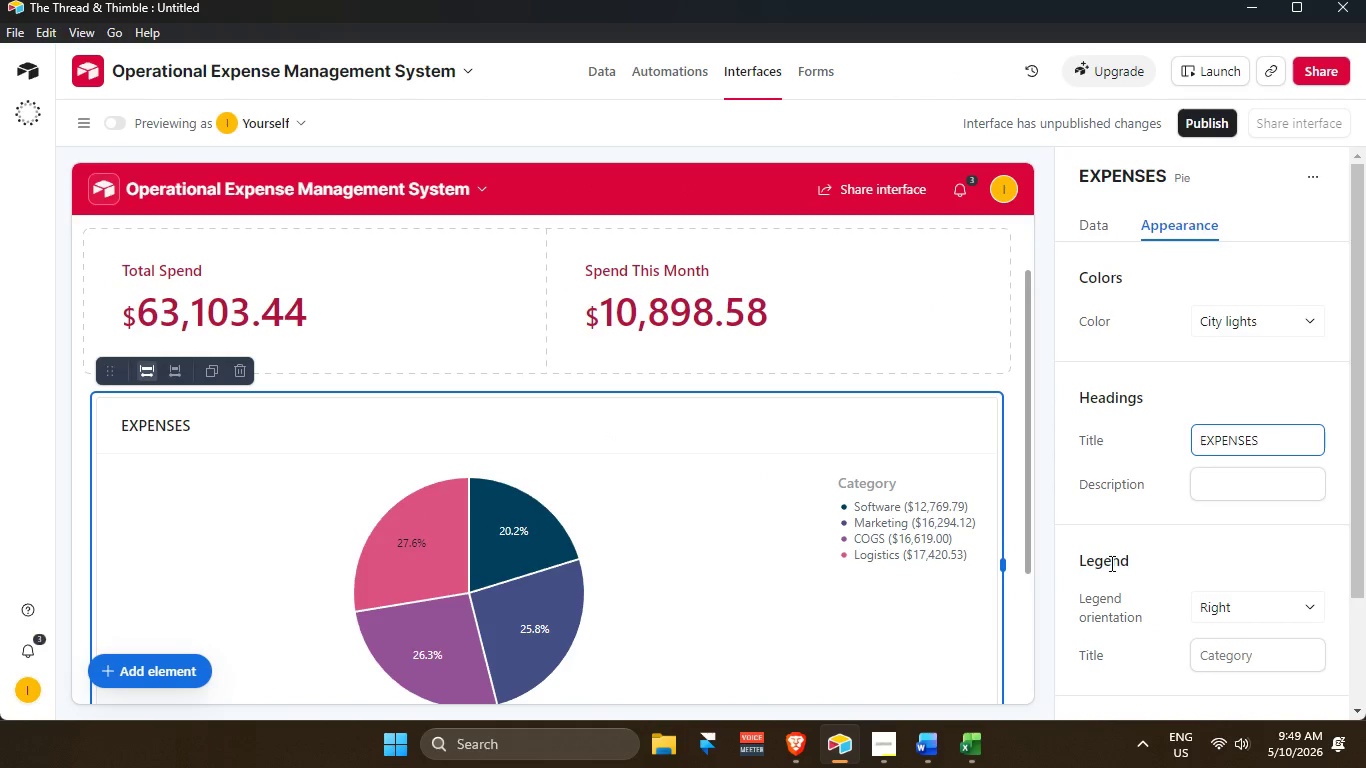 
type(DISTRIBUTION OF )
 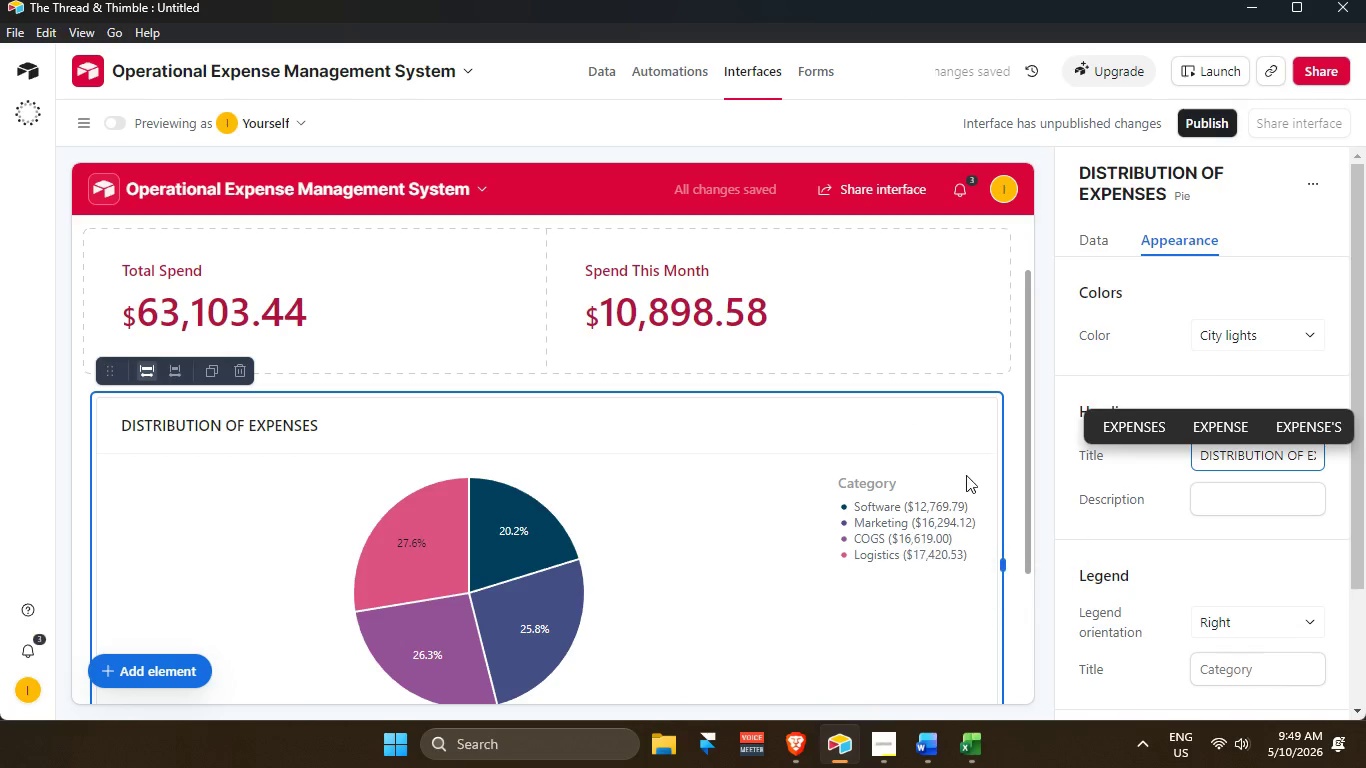 
left_click([1014, 391])
 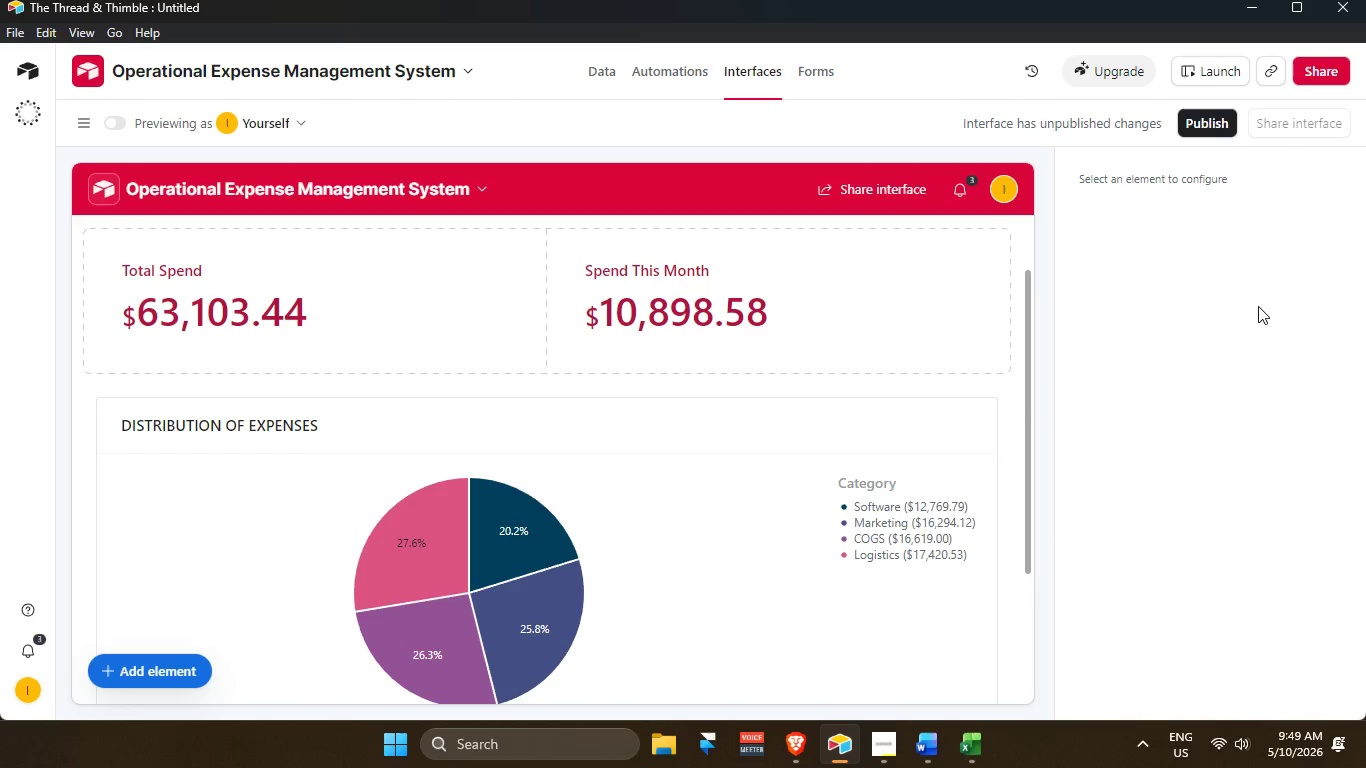 
hold_key(key=ControlLeft, duration=0.52)
 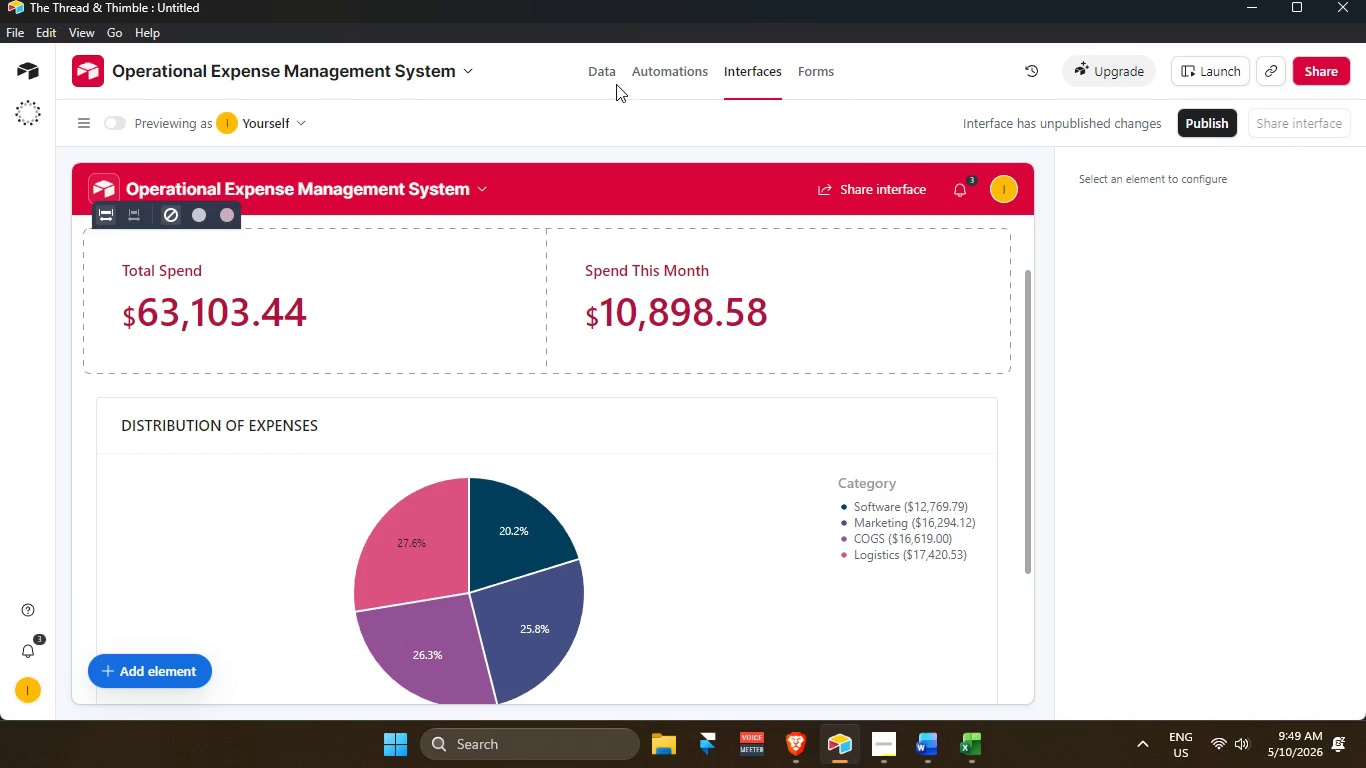 
left_click([607, 74])
 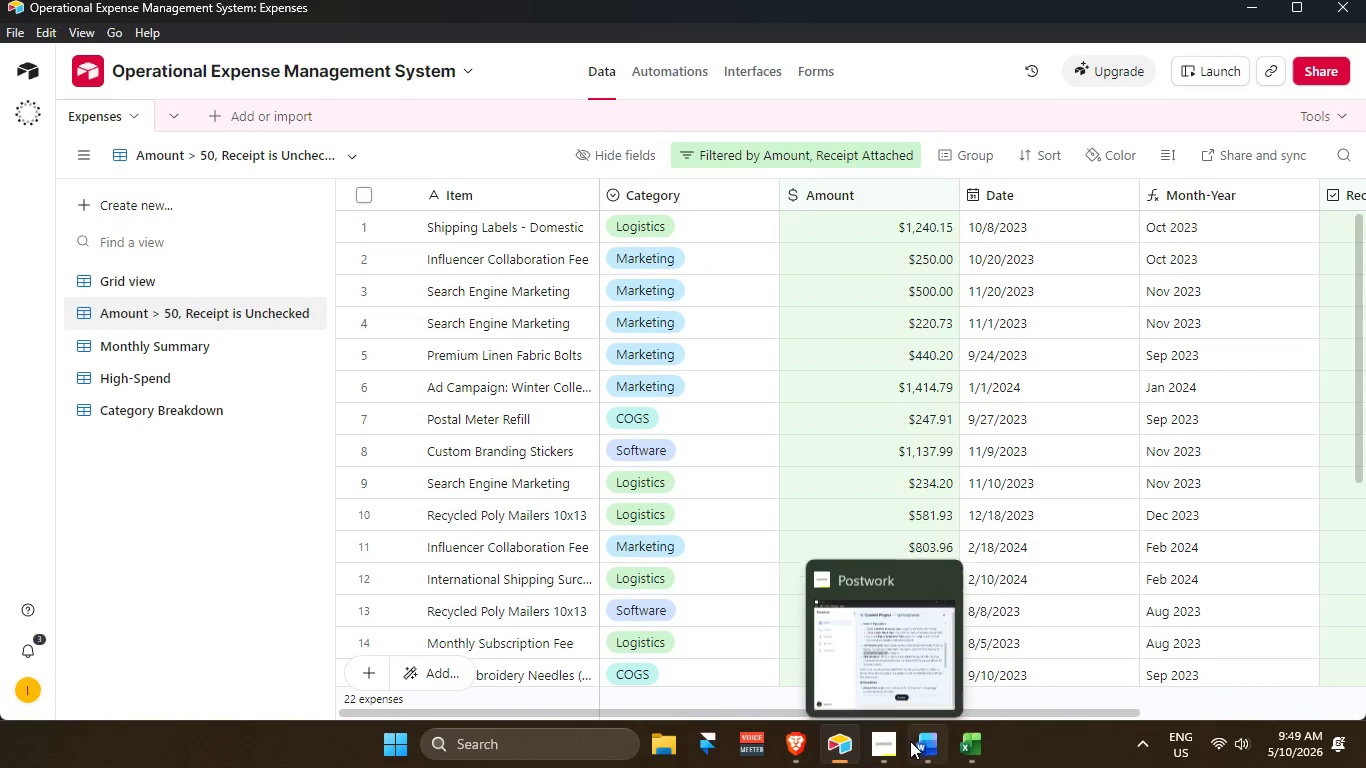 
left_click([928, 746])
 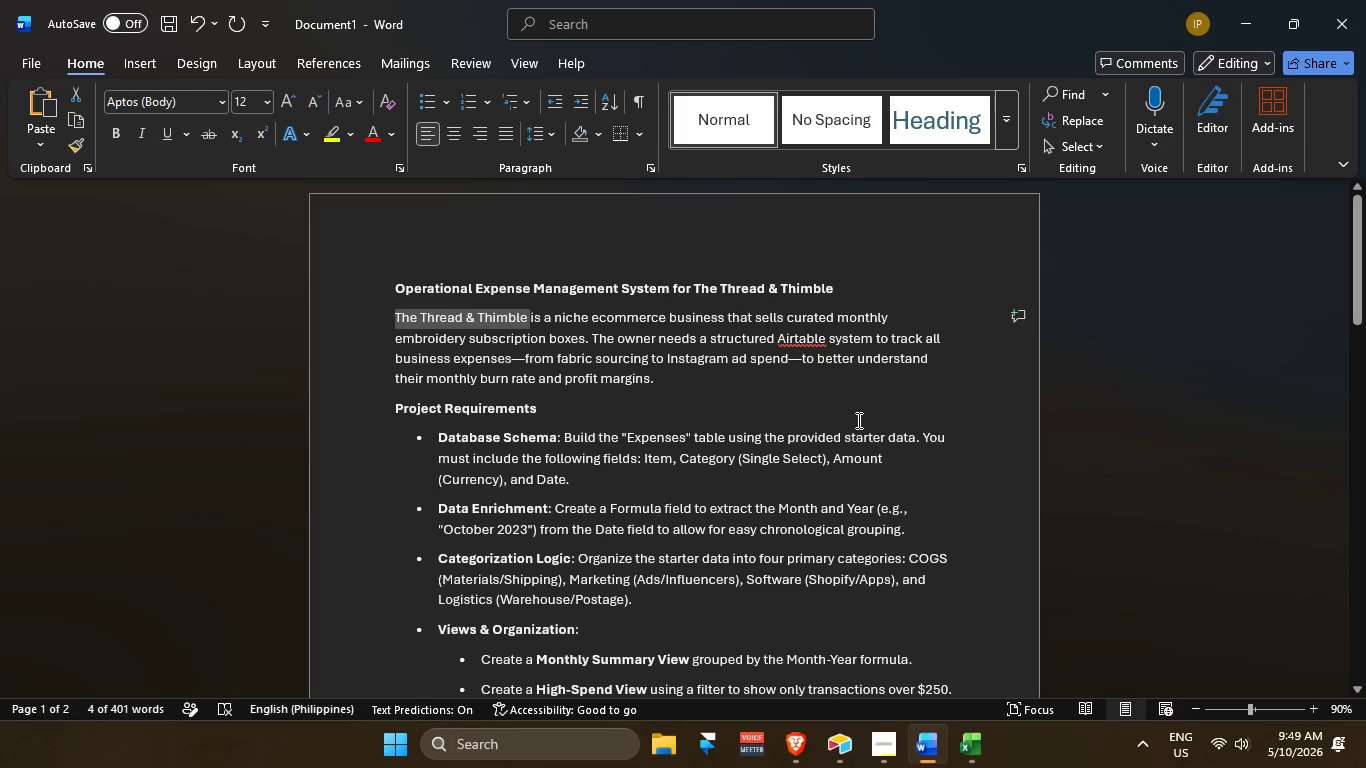 
scroll: coordinate [1257, 168], scroll_direction: up, amount: 3.0
 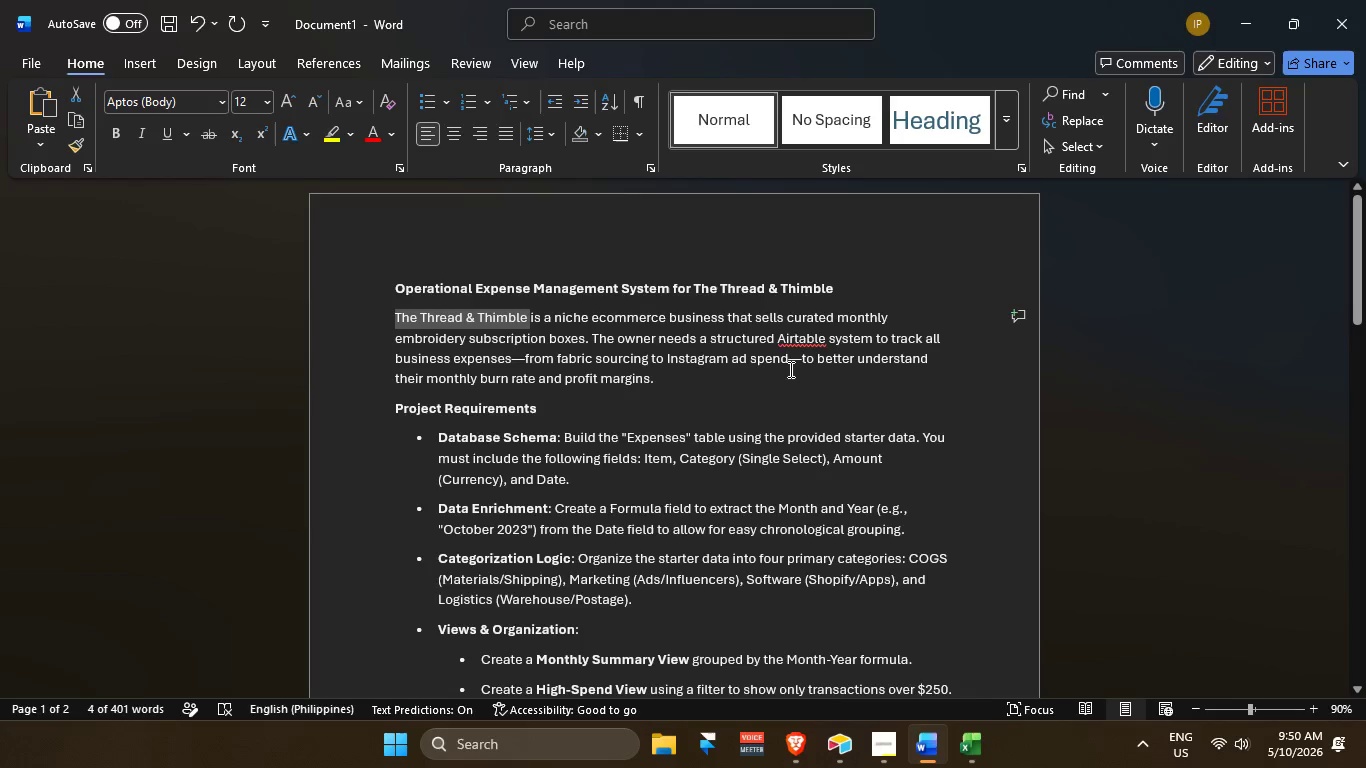 
left_click([806, 412])
 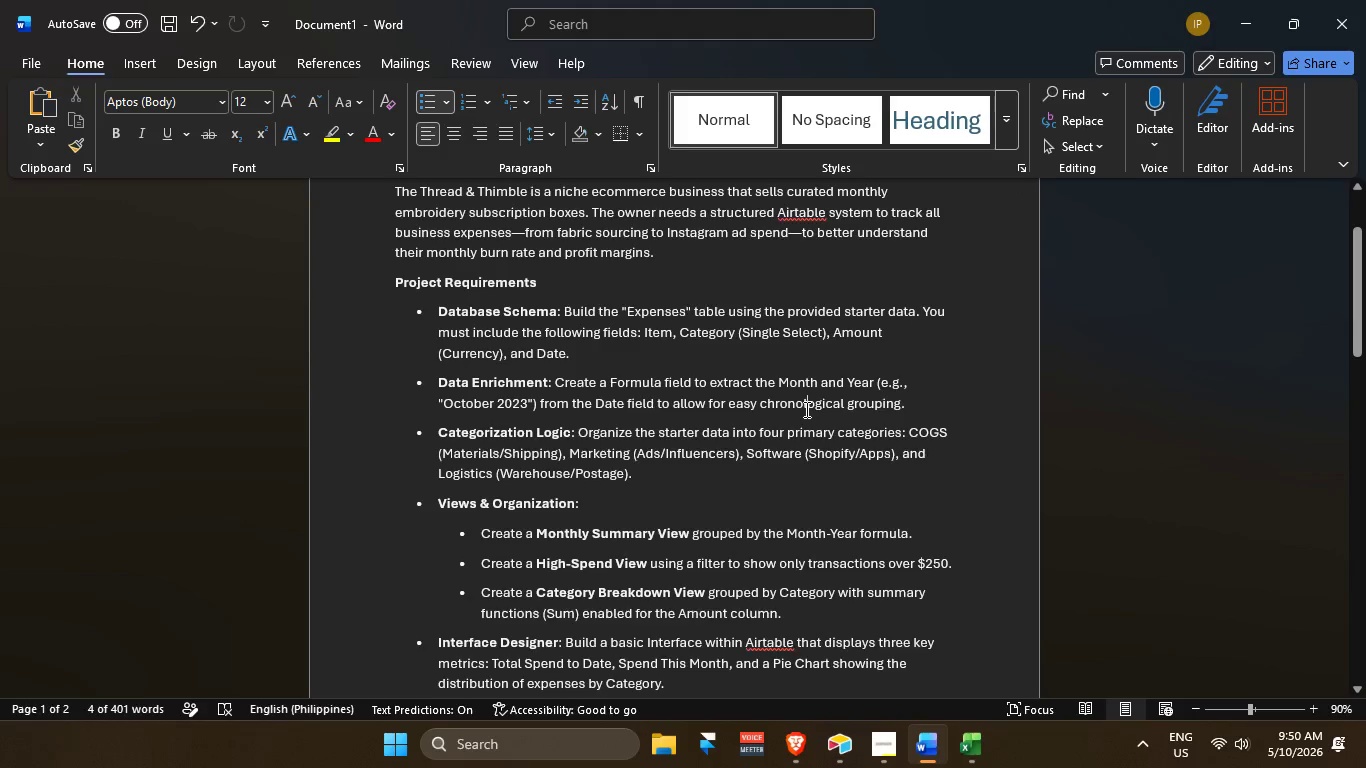 
scroll: coordinate [774, 434], scroll_direction: down, amount: 12.0
 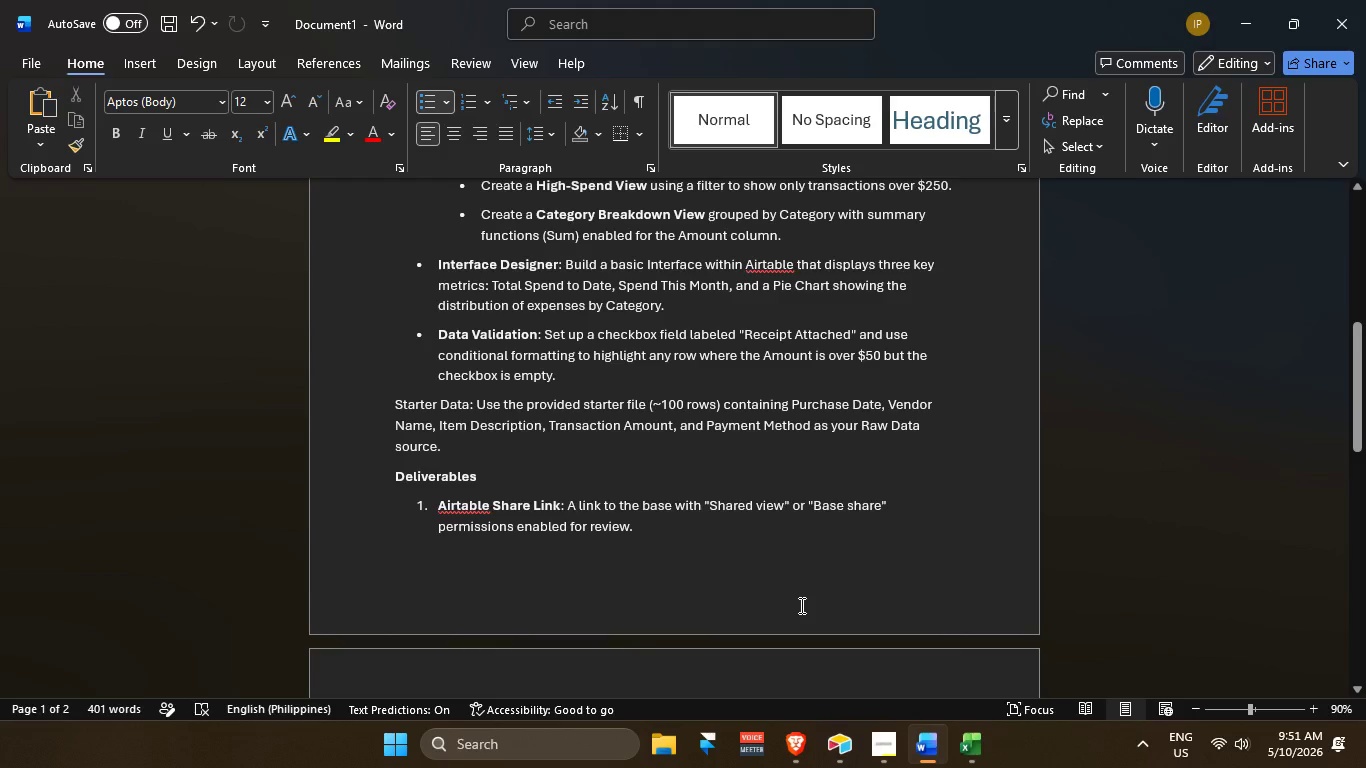 
wait(67.37)
 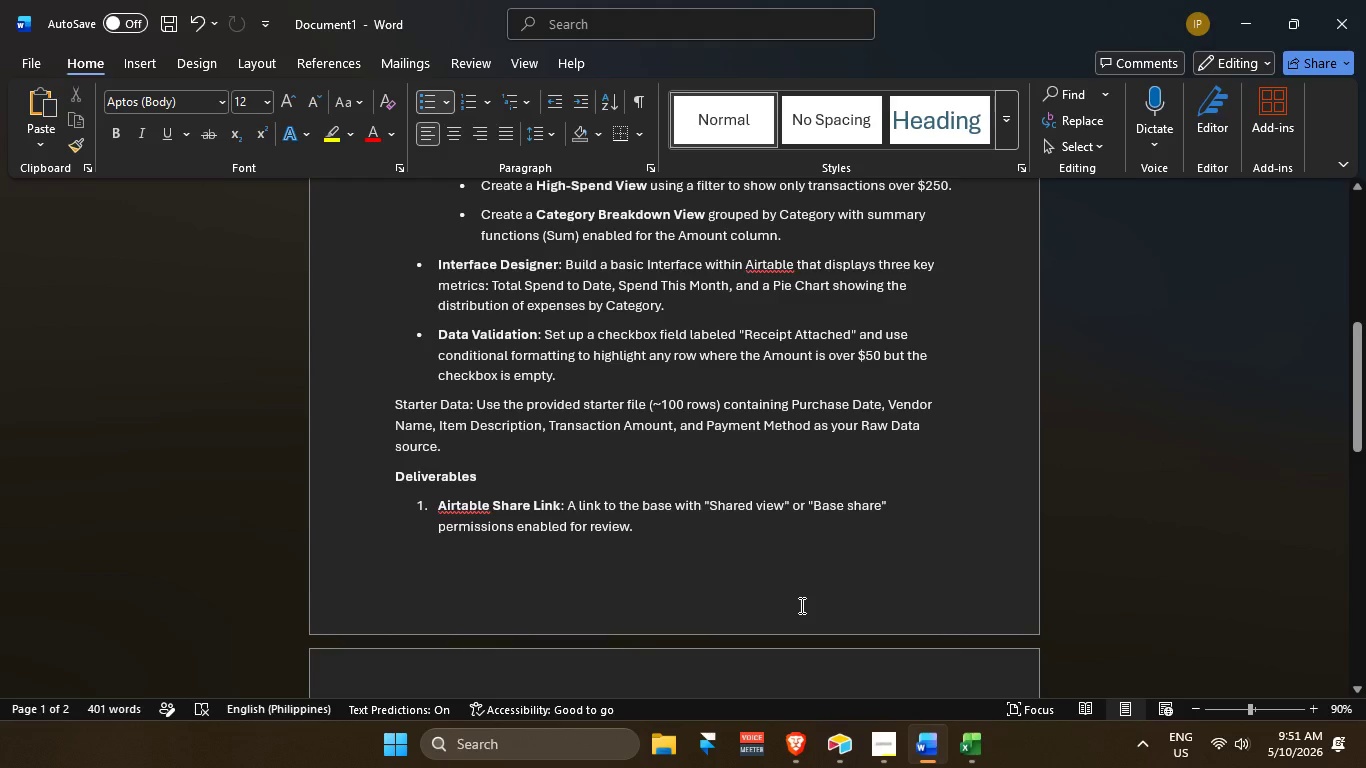 
scroll: coordinate [880, 467], scroll_direction: up, amount: 20.0
 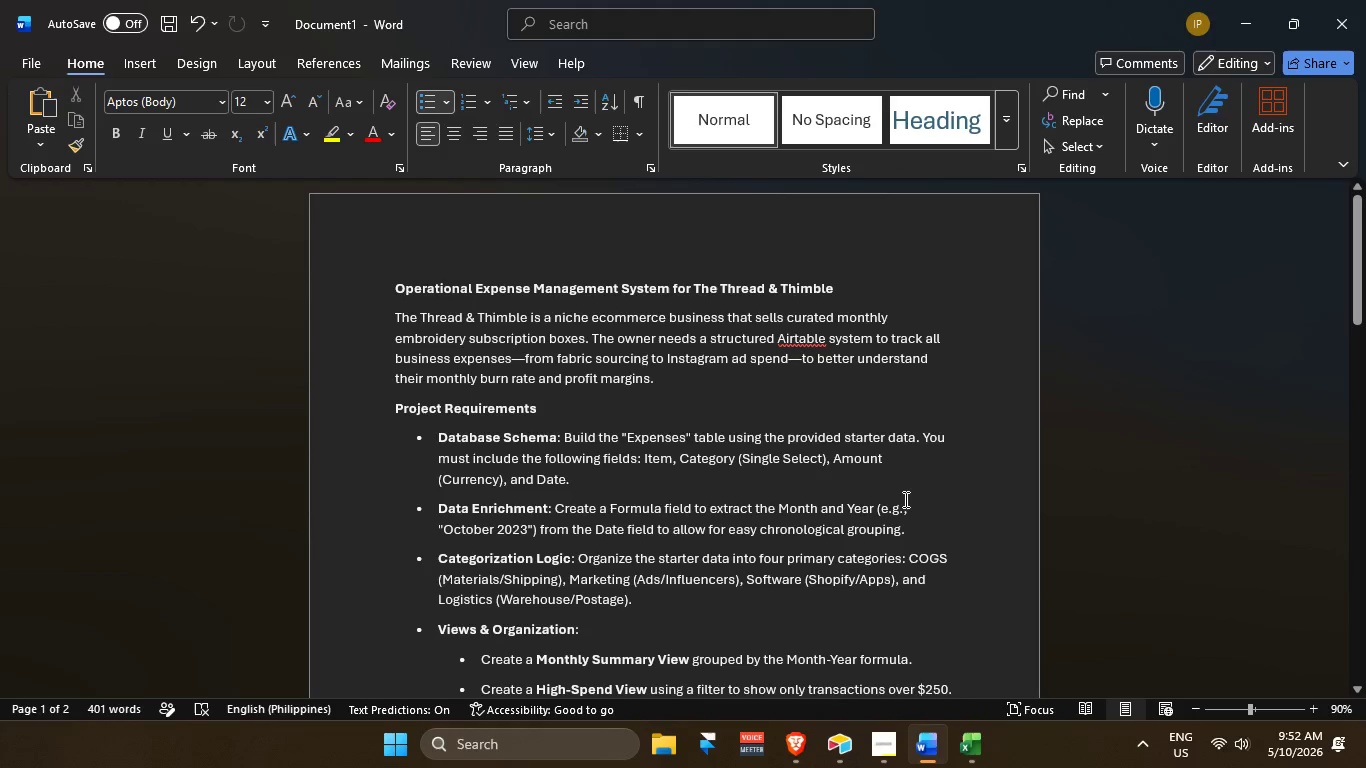 
wait(53.2)
 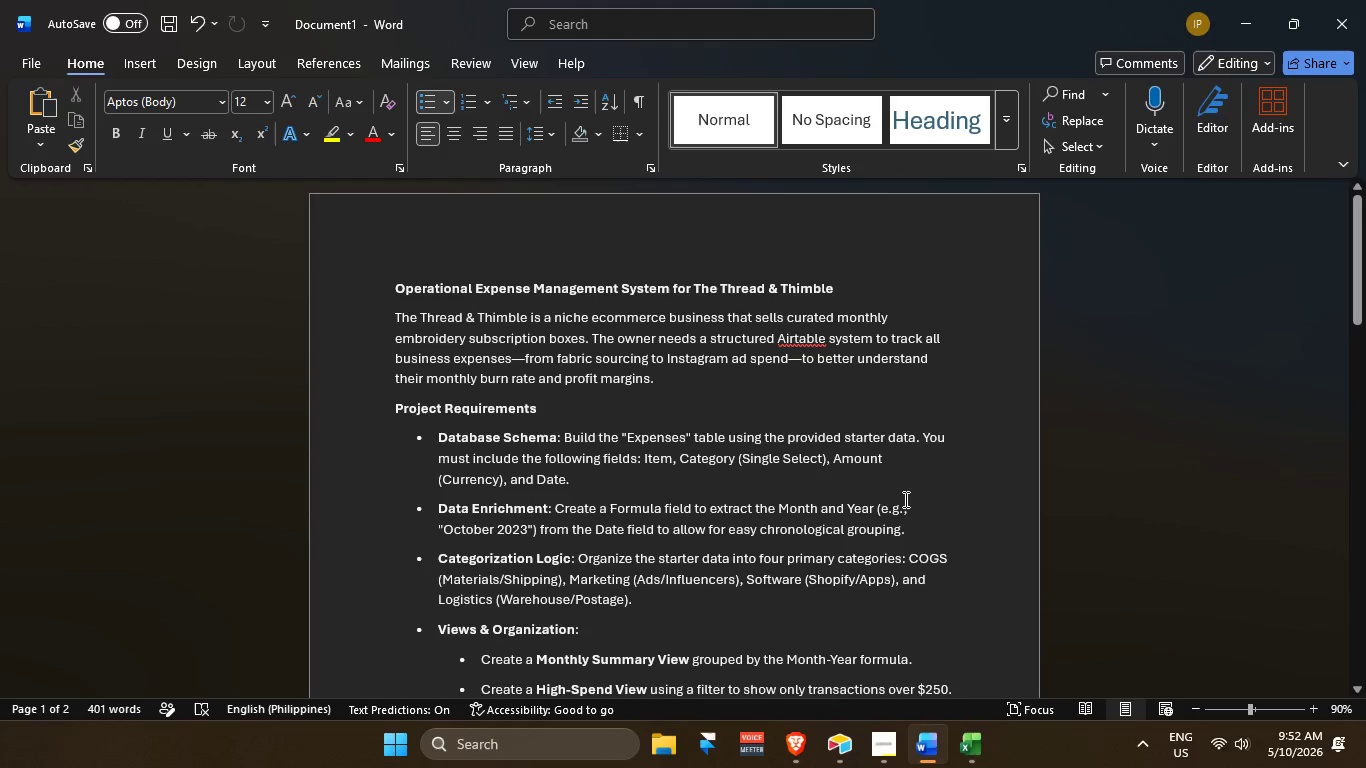 
scroll: coordinate [856, 501], scroll_direction: down, amount: 3.0
 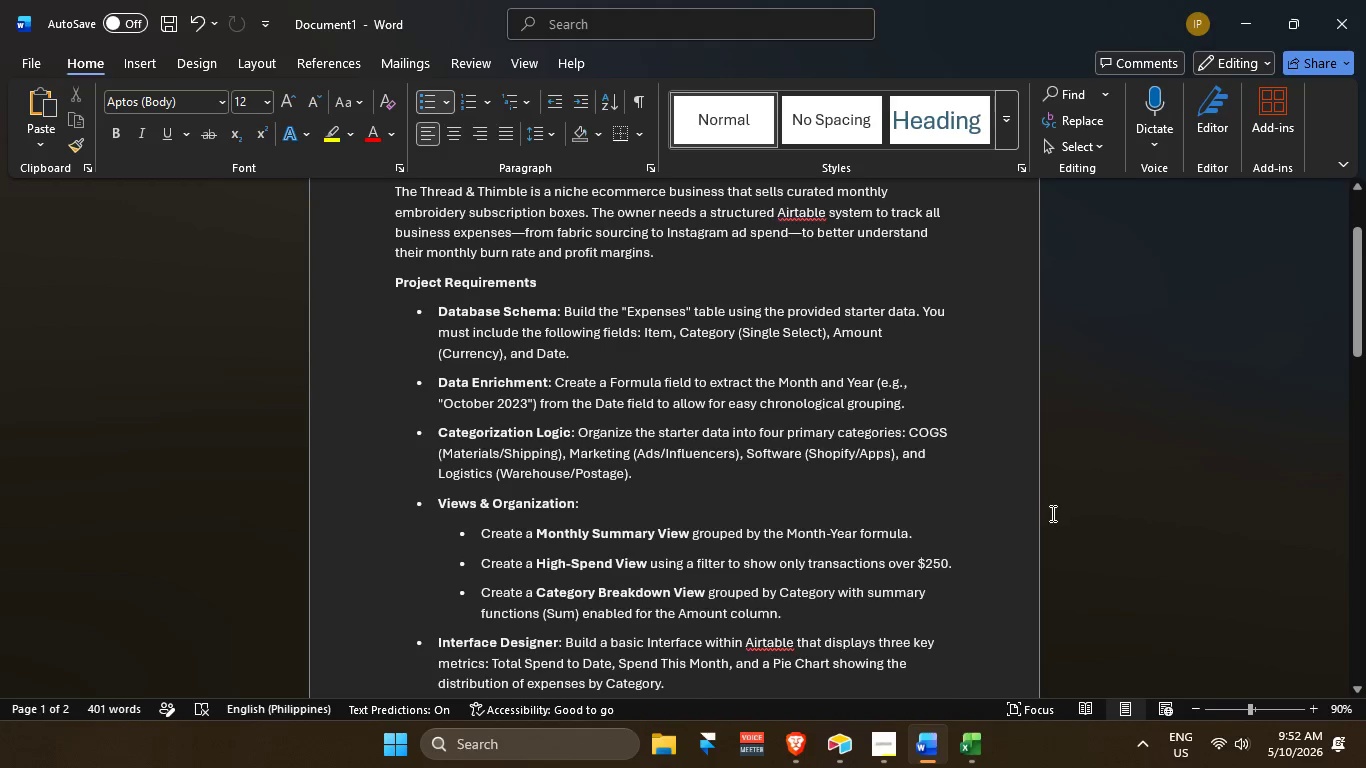 
scroll: coordinate [1045, 494], scroll_direction: up, amount: 5.0
 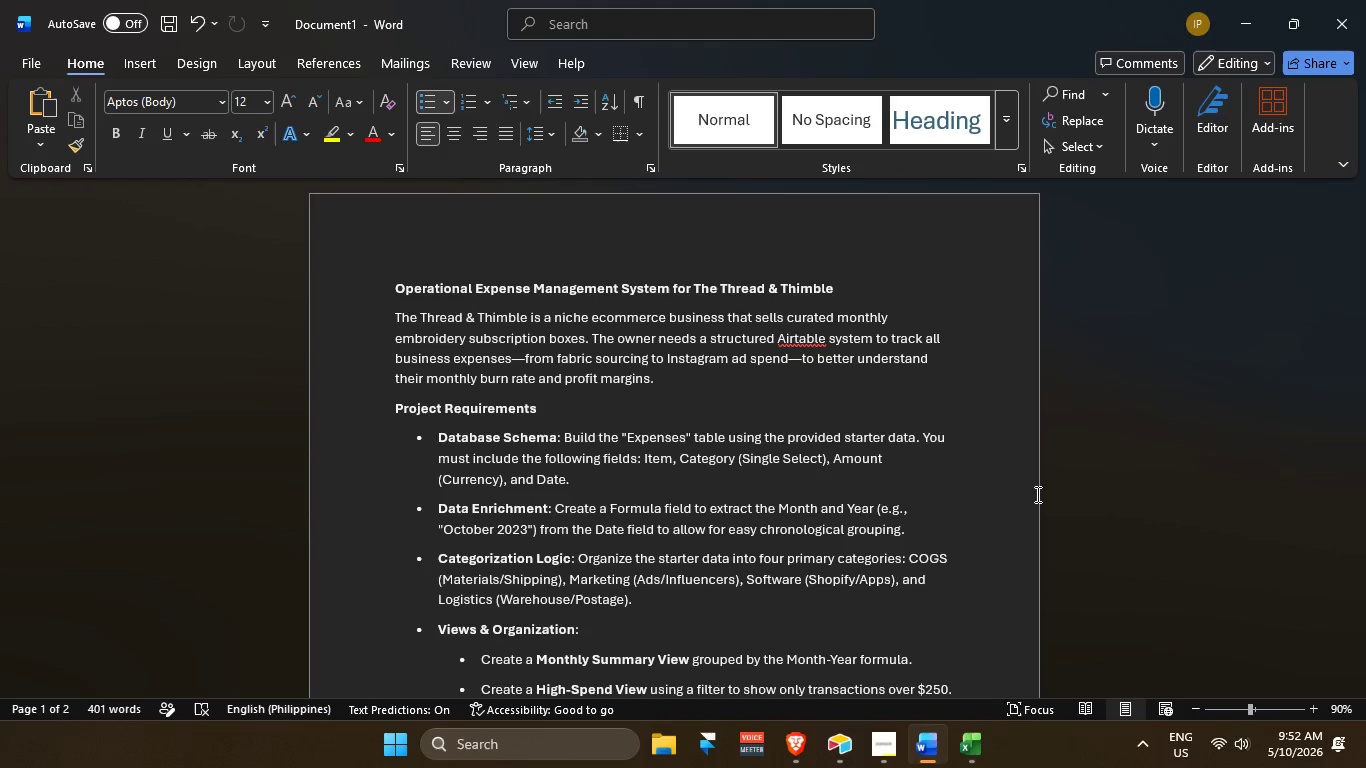 
wait(13.89)
 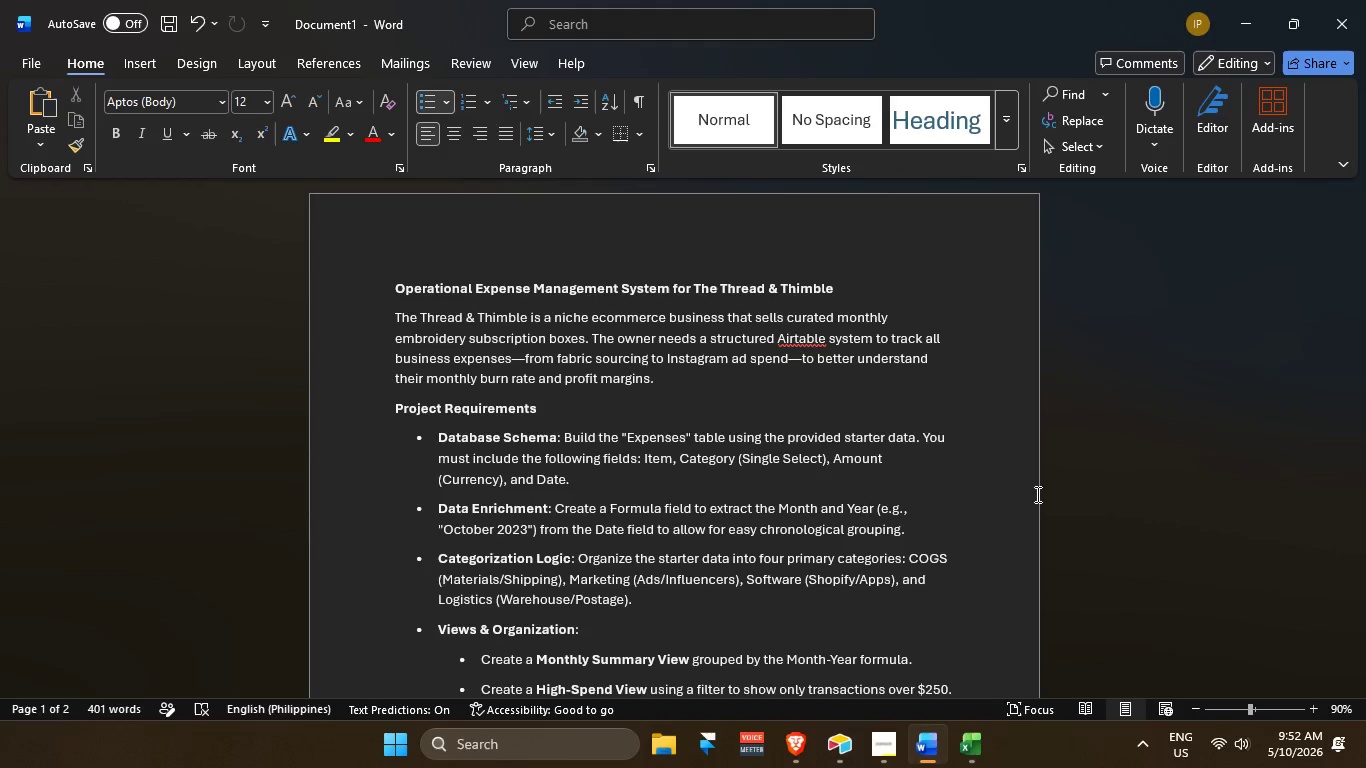 
scroll: coordinate [787, 512], scroll_direction: up, amount: 5.0
 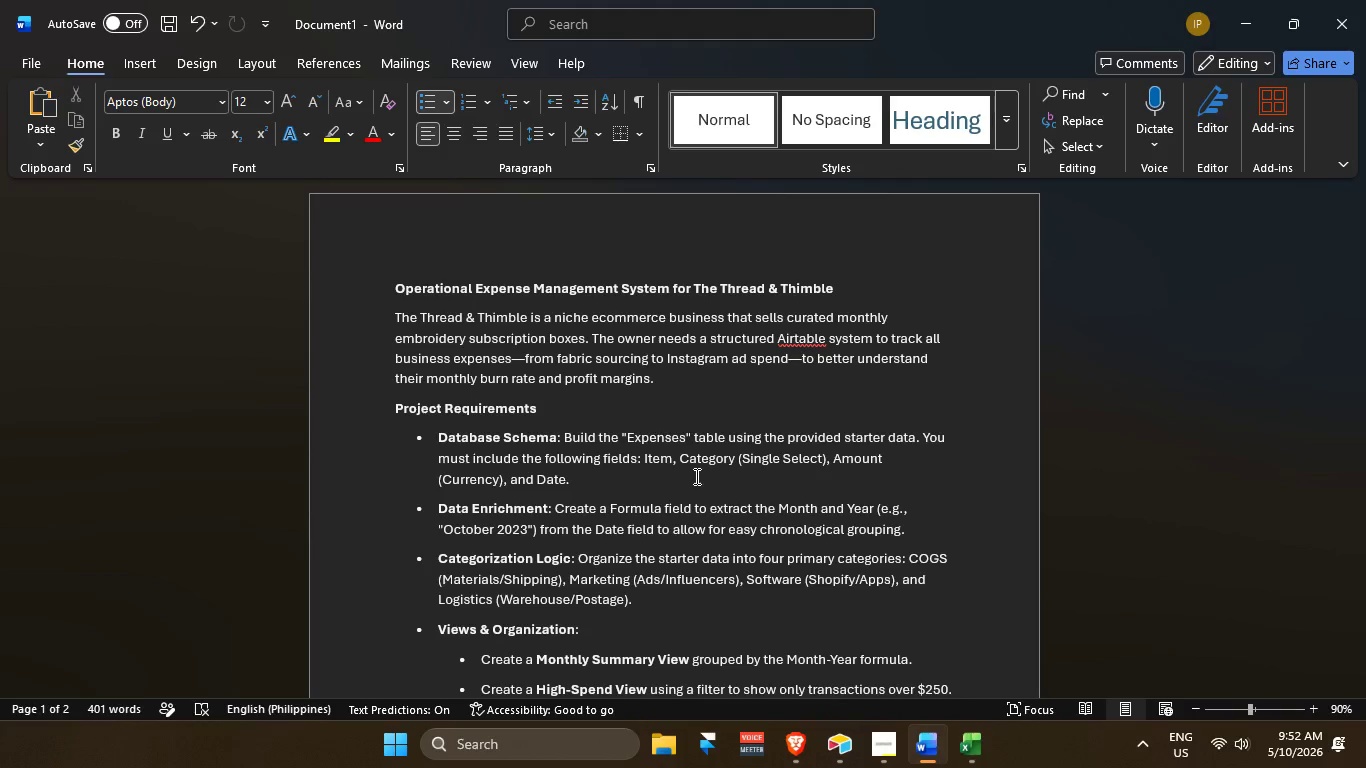 
wait(11.29)
 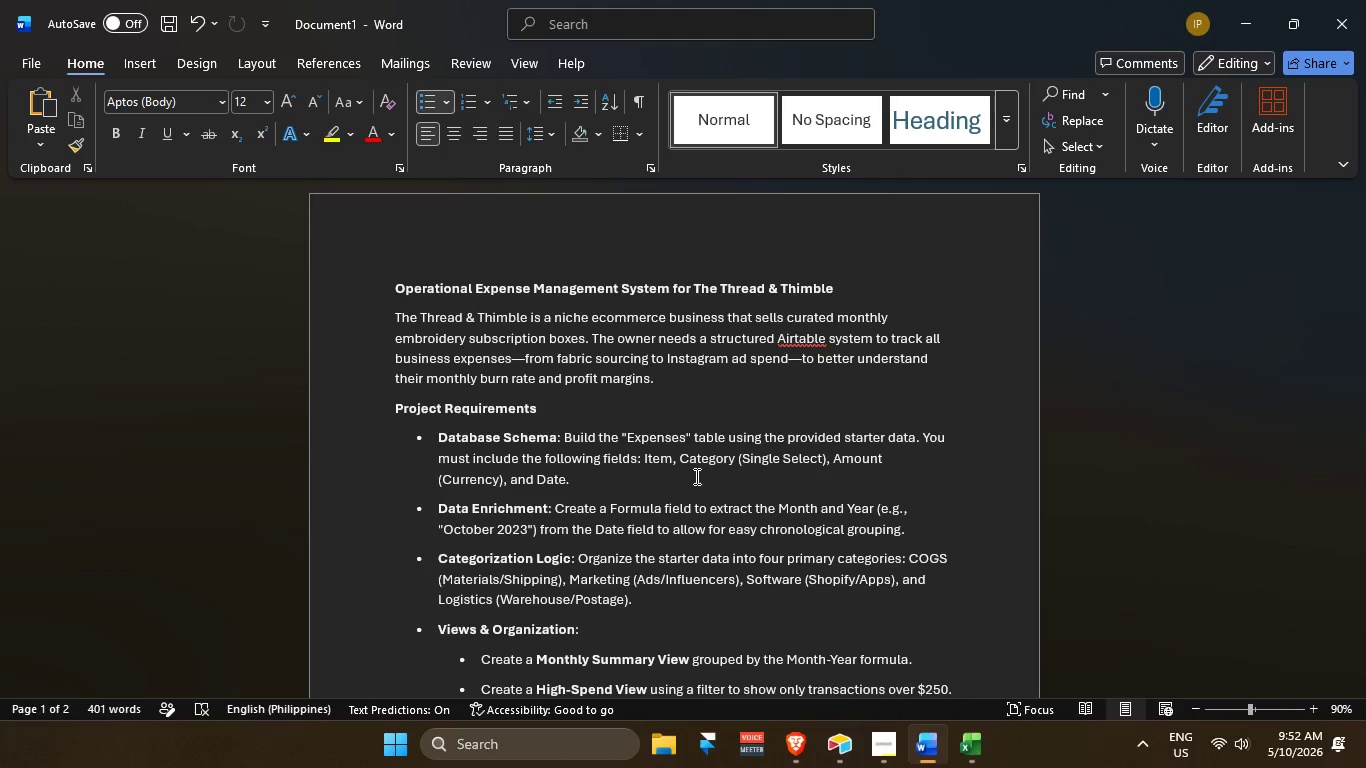 
scroll: coordinate [784, 449], scroll_direction: down, amount: 2.0
 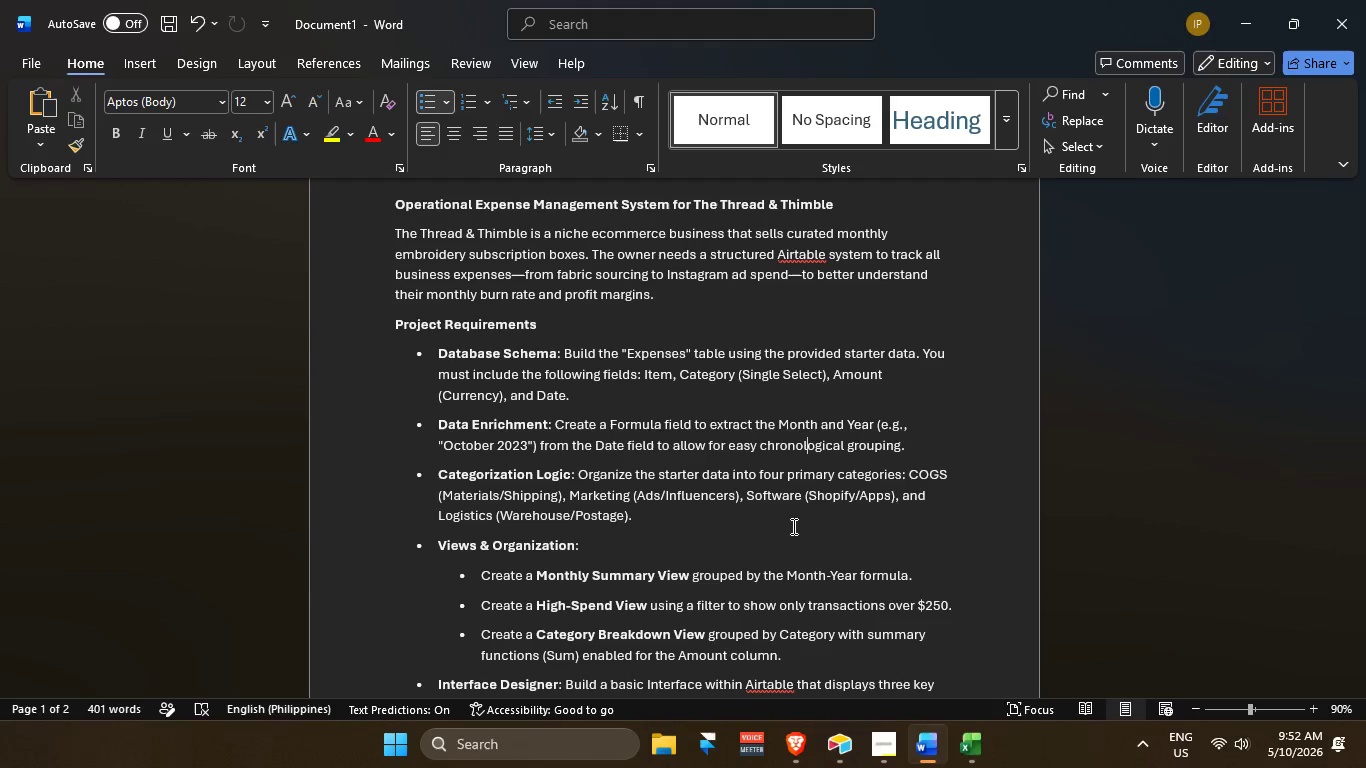 
wait(14.29)
 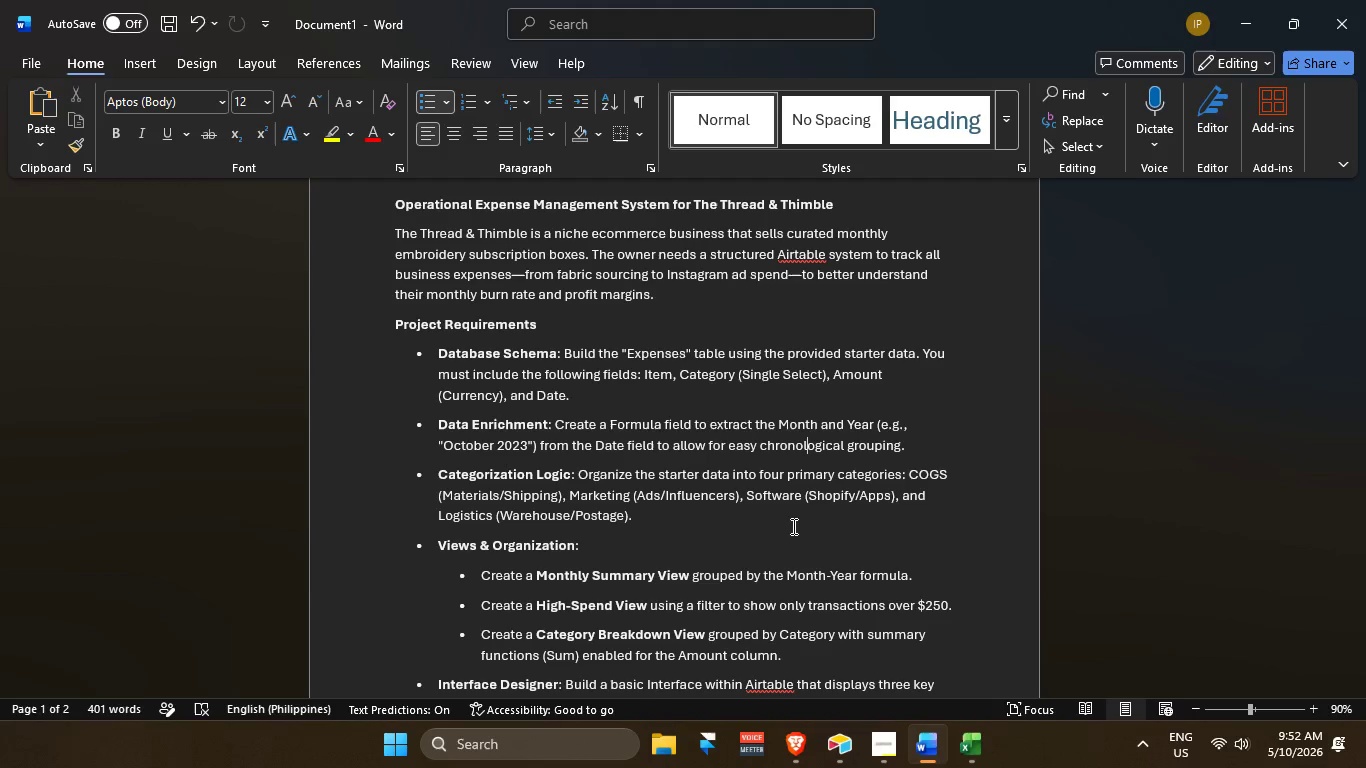 
scroll: coordinate [852, 567], scroll_direction: up, amount: 8.0
 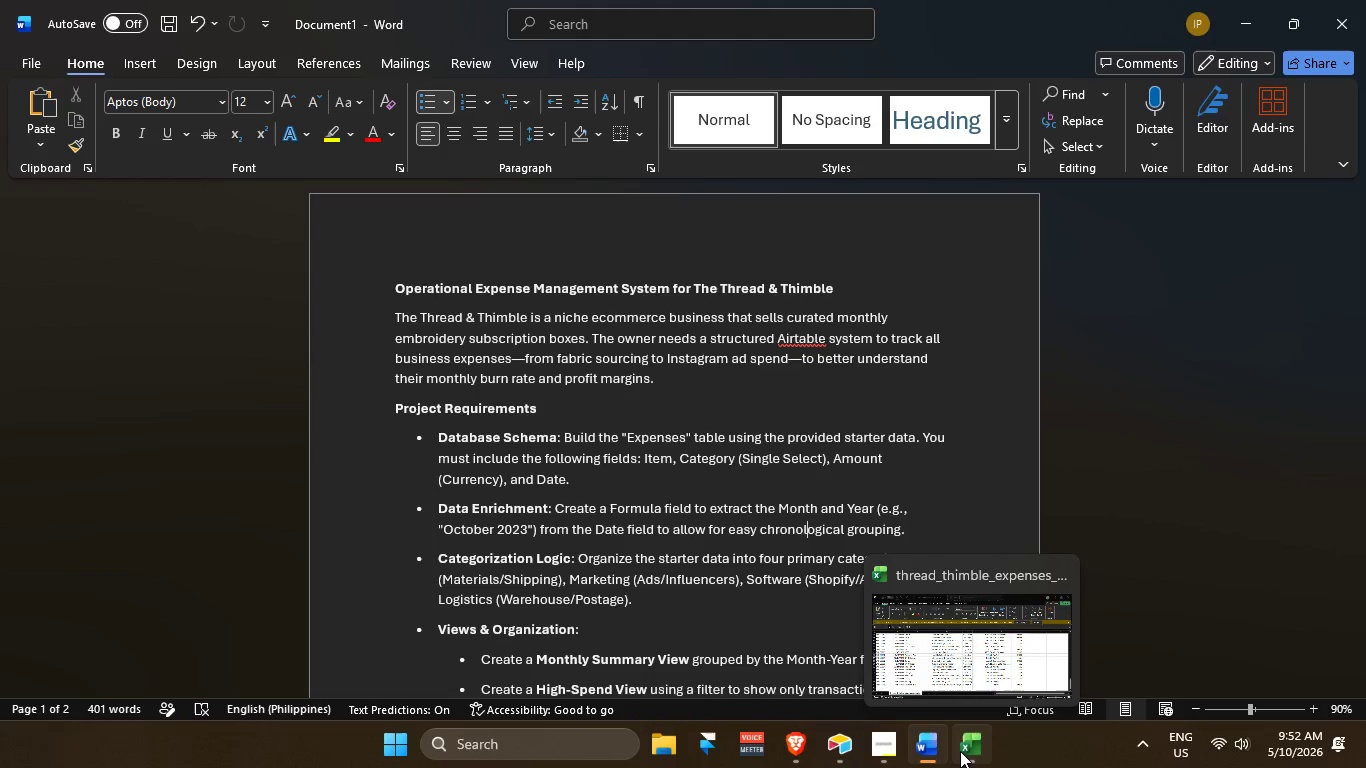 
wait(8.33)
 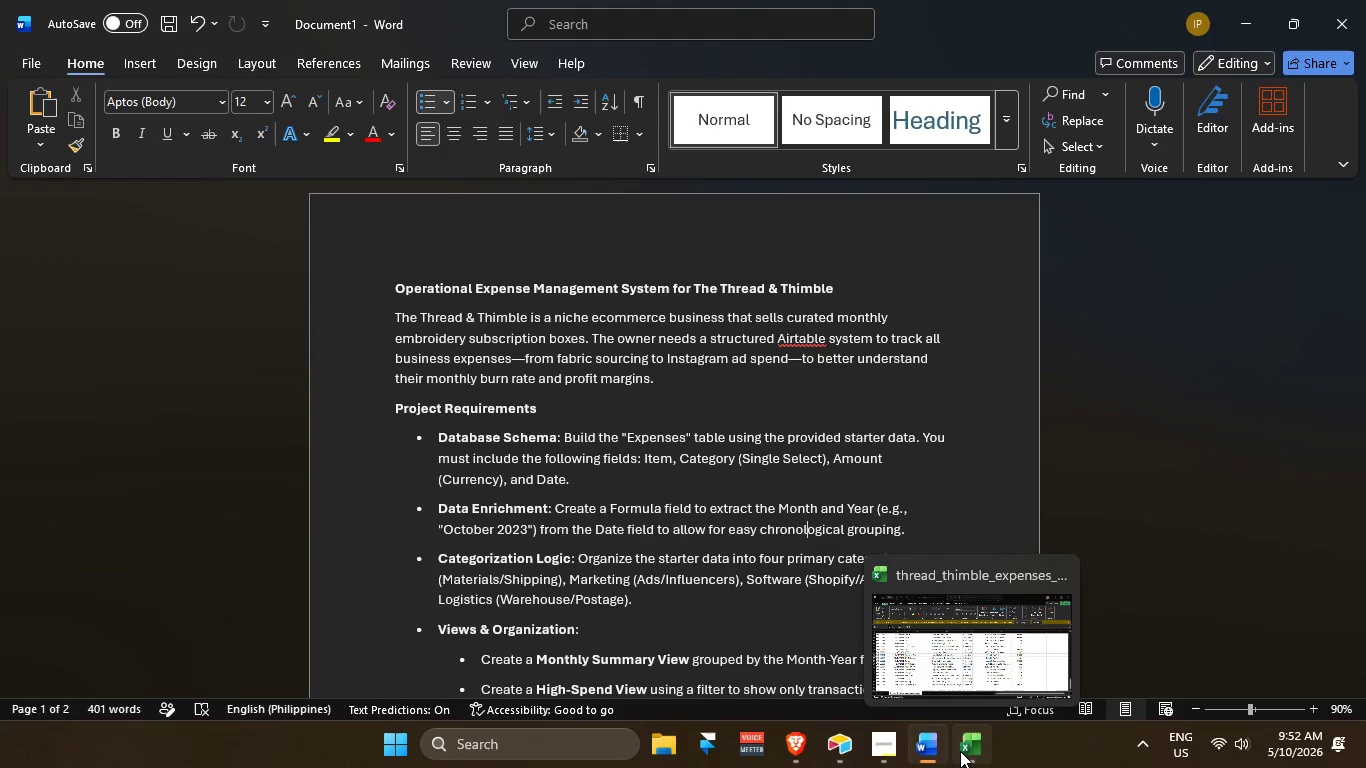 
left_click([957, 751])
 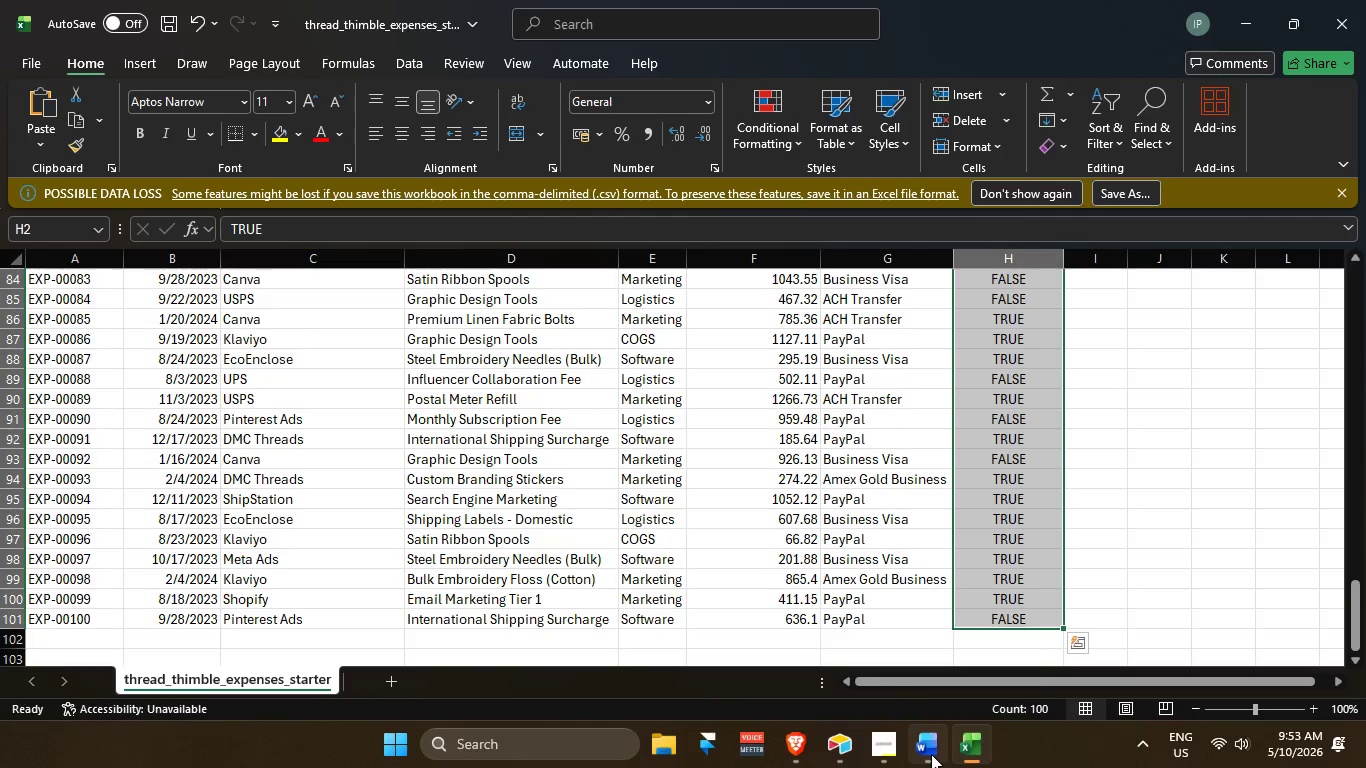 
double_click([931, 754])
 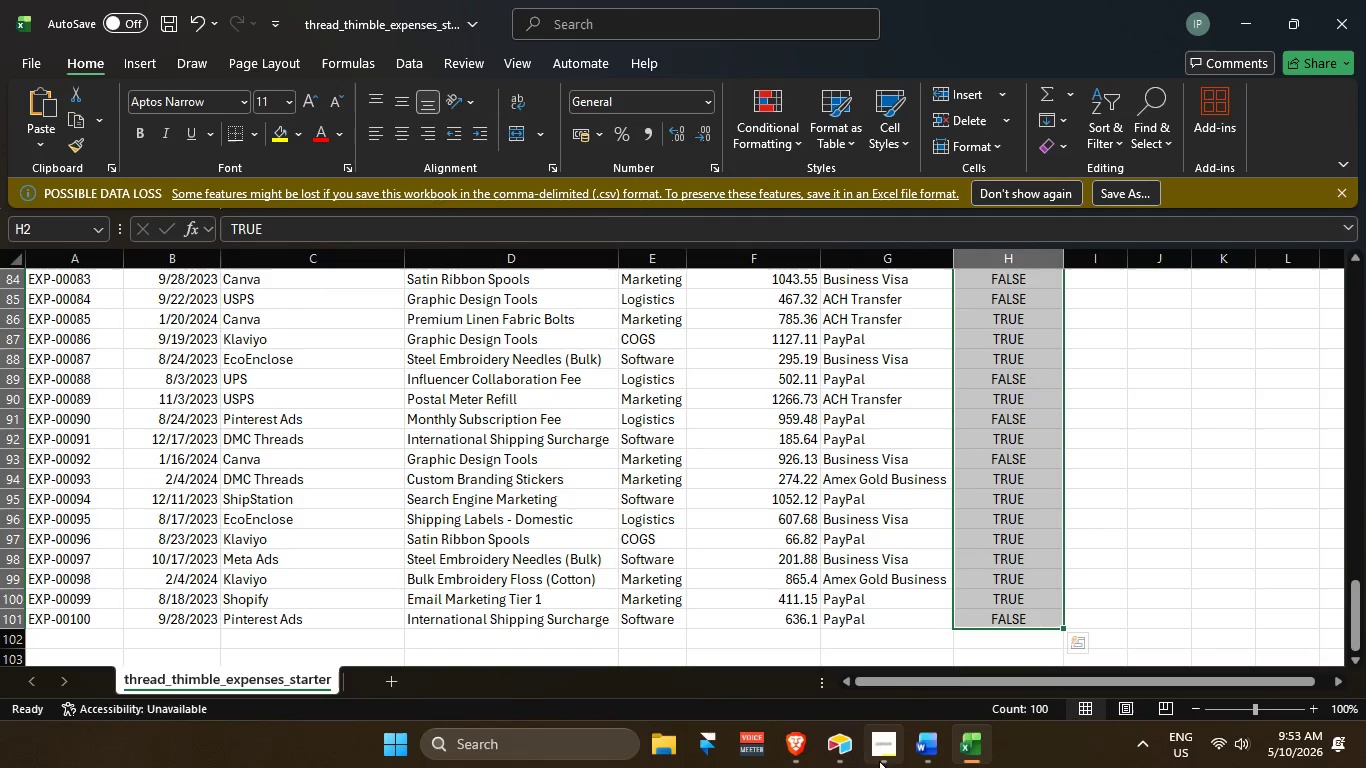 
left_click([883, 759])